 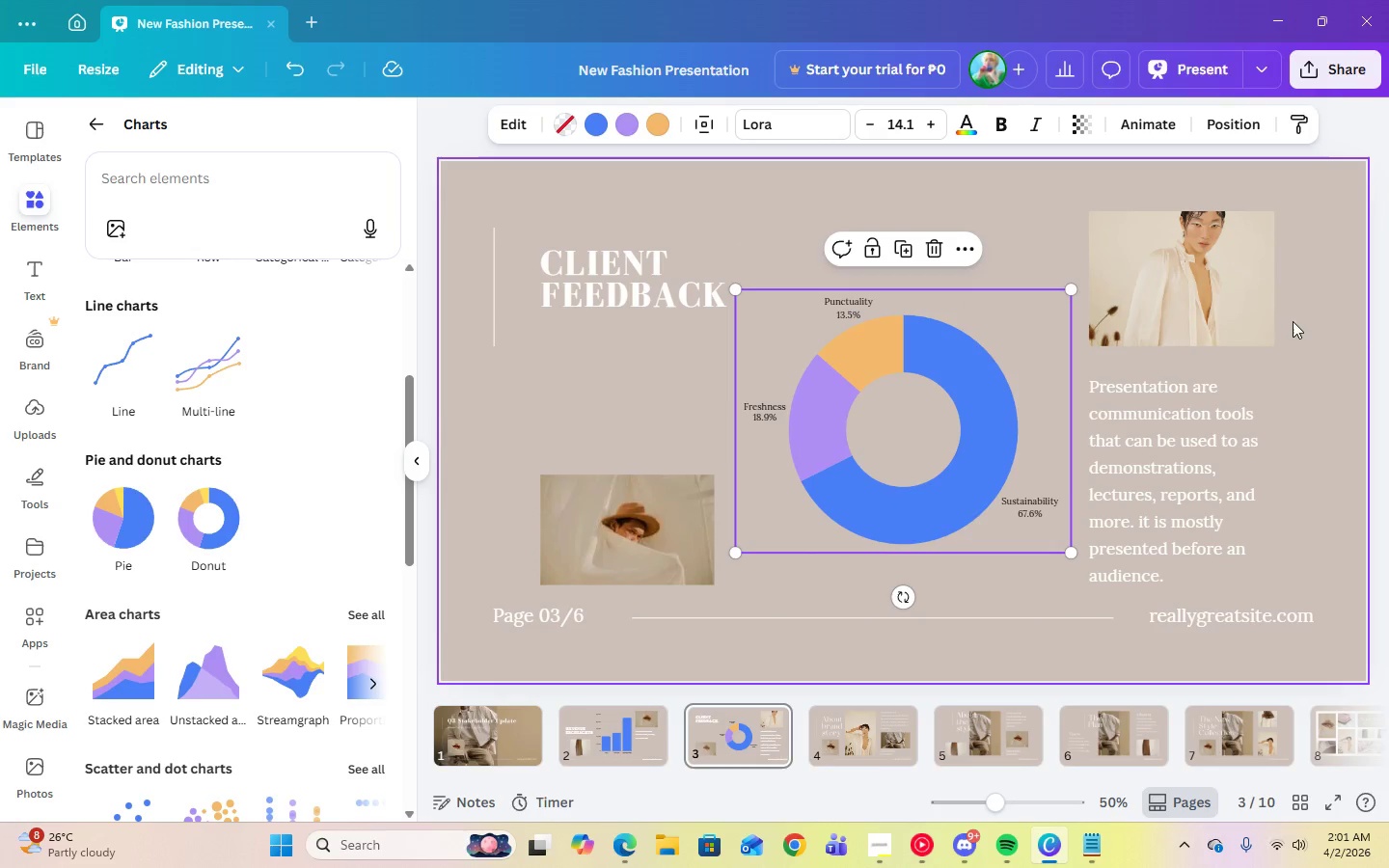 
left_click([1364, 328])
 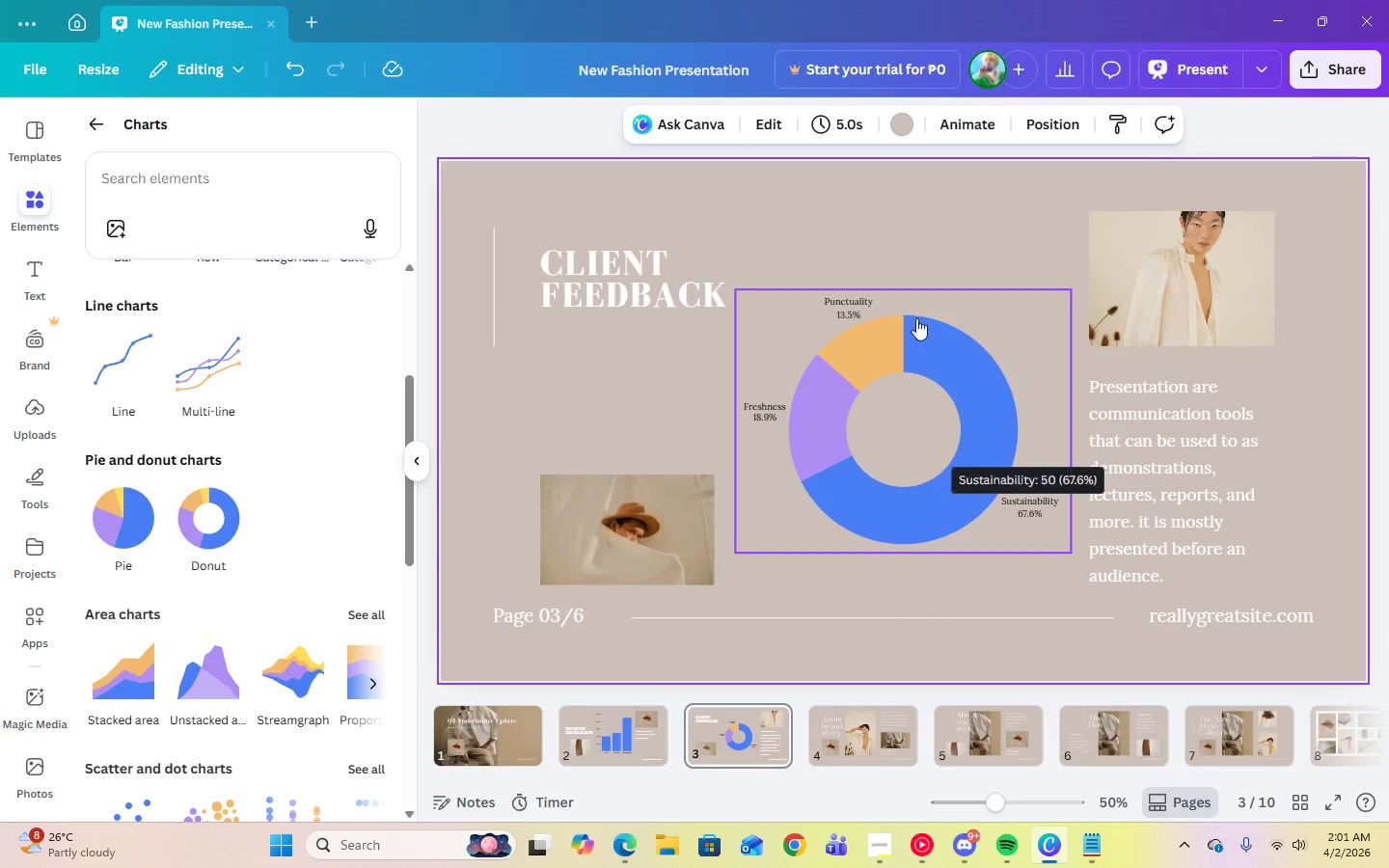 
left_click([928, 299])
 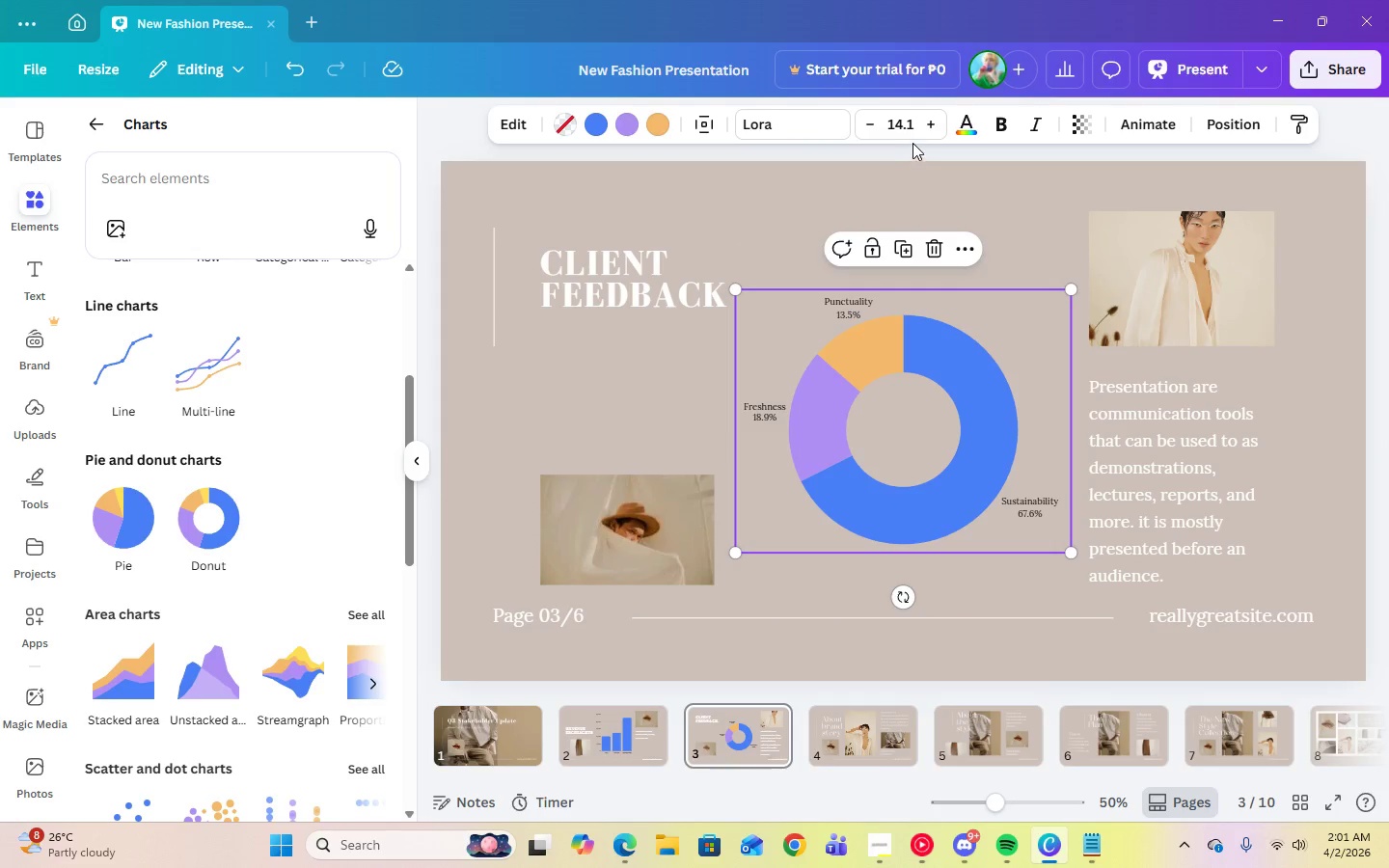 
left_click([907, 135])
 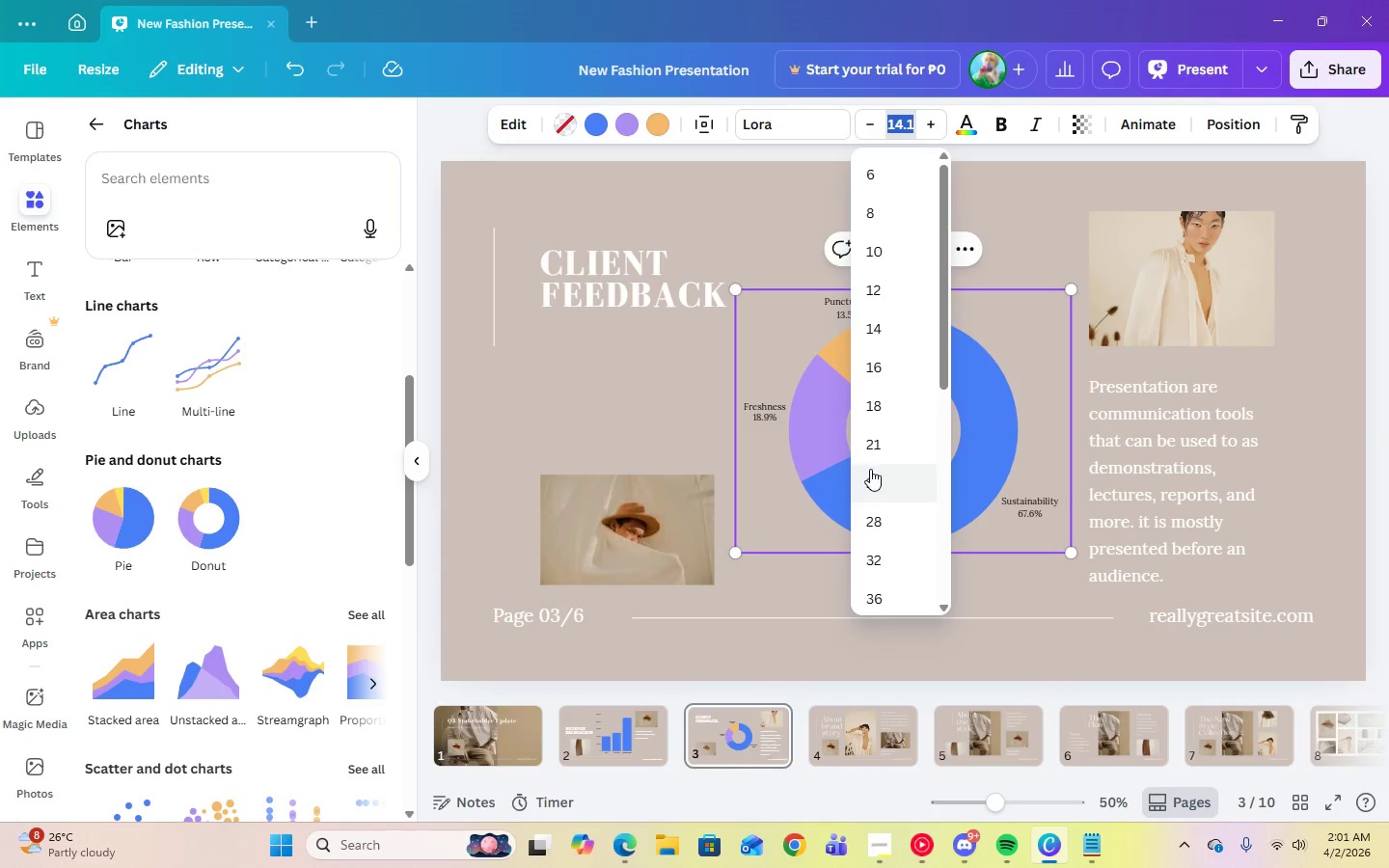 
left_click([872, 449])
 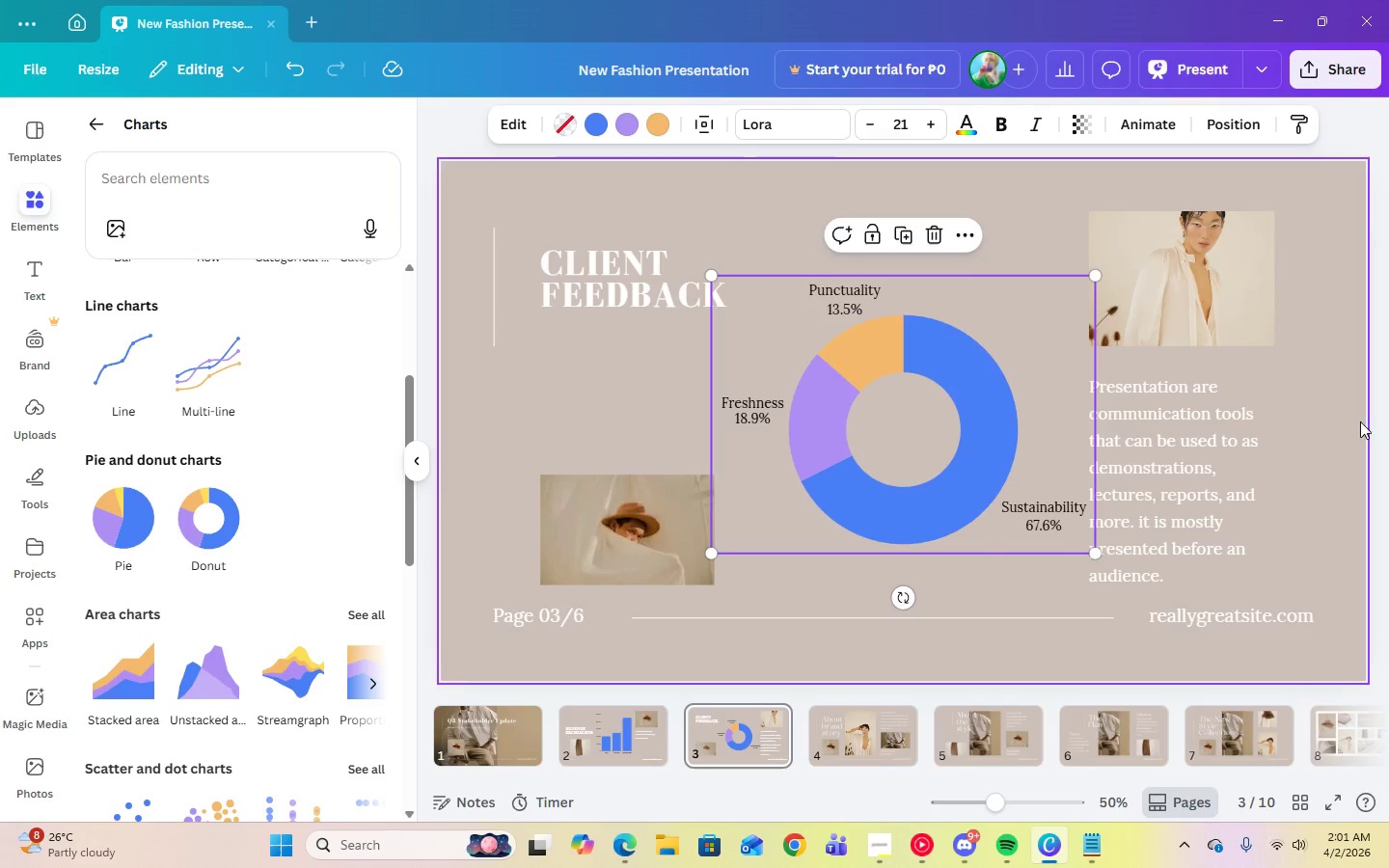 
left_click([1388, 416])
 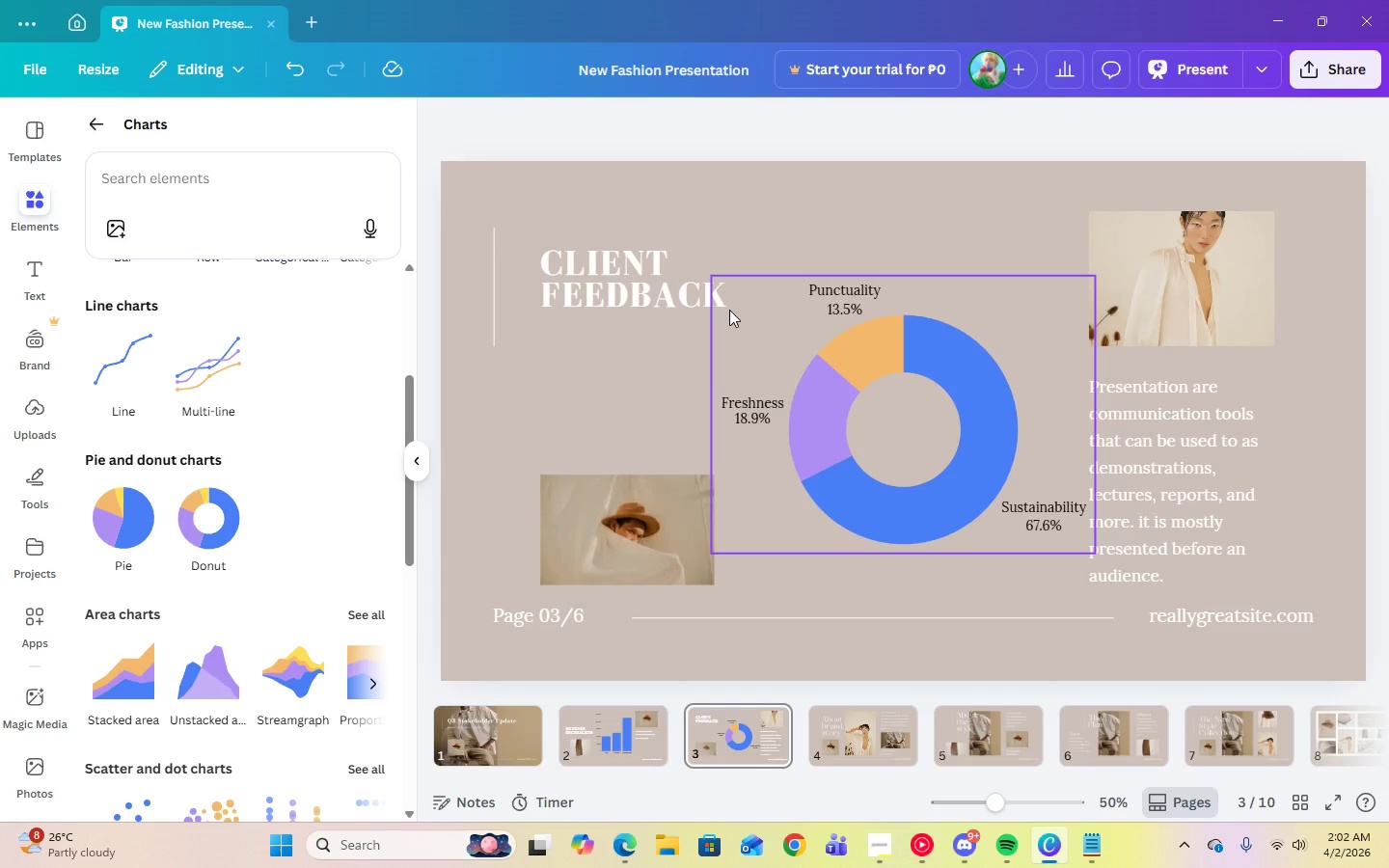 
wait(5.69)
 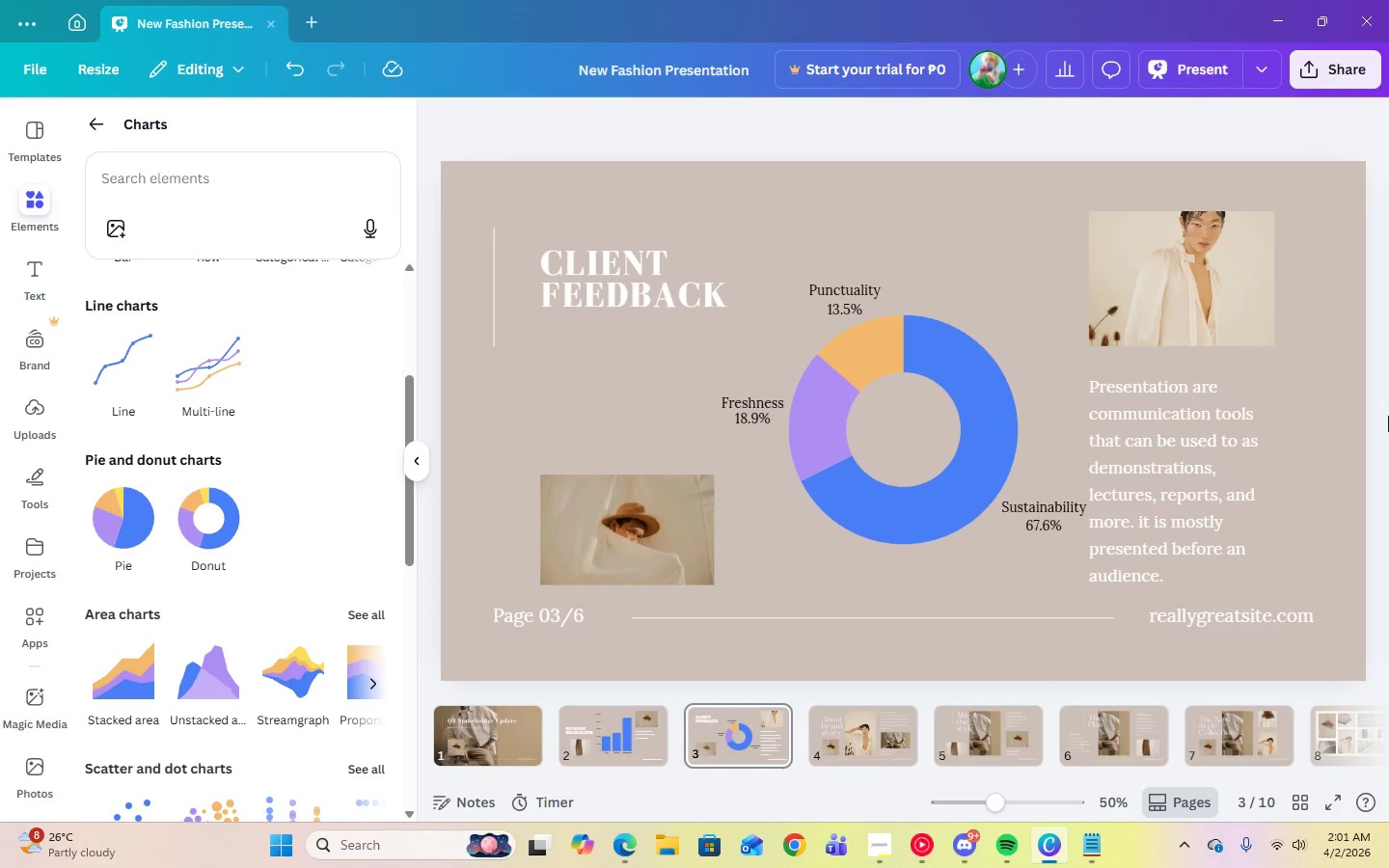 
left_click([1200, 447])
 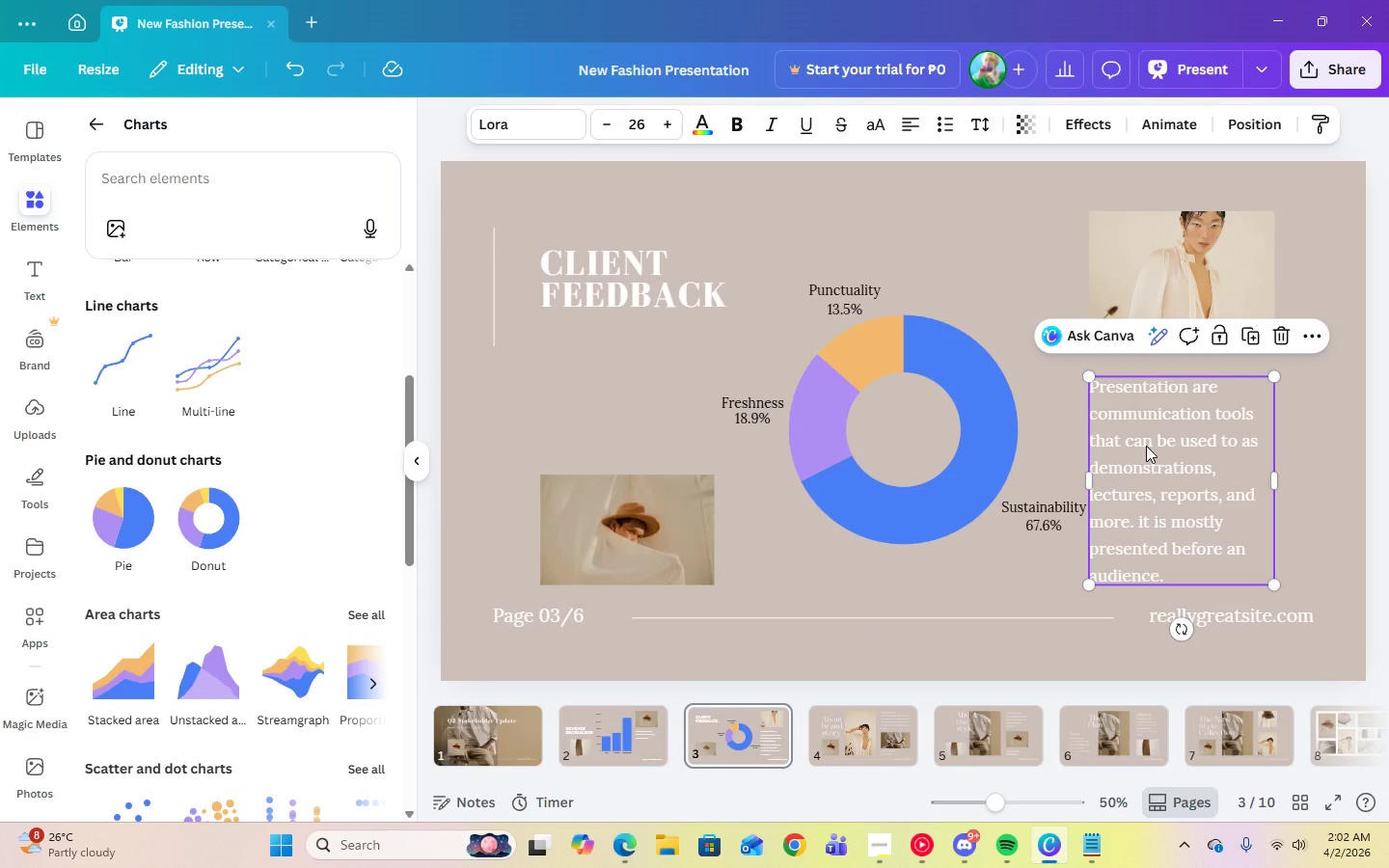 
left_click_drag(start_coordinate=[1146, 446], to_coordinate=[1153, 446])
 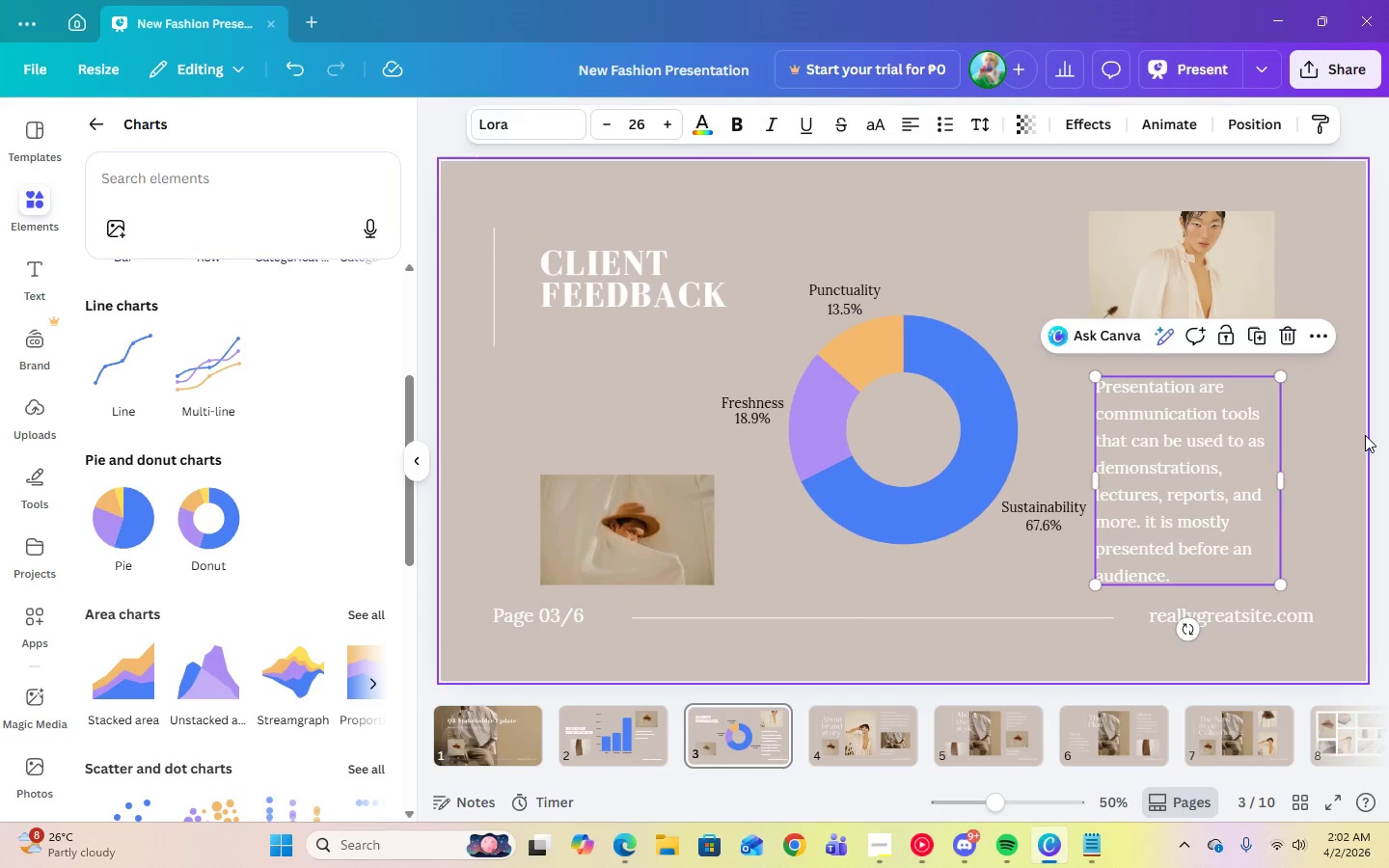 
left_click([1365, 435])
 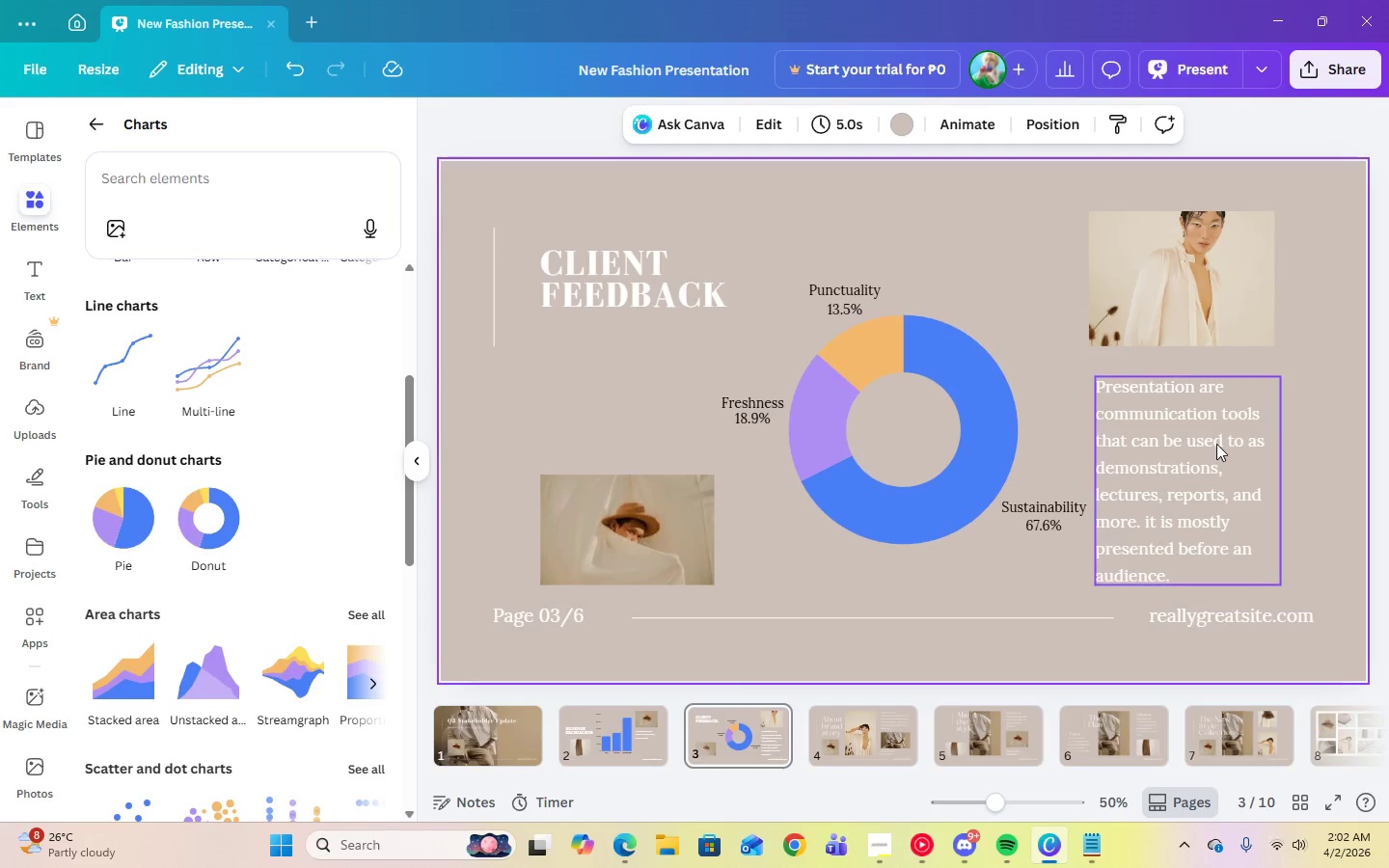 
left_click([1203, 446])
 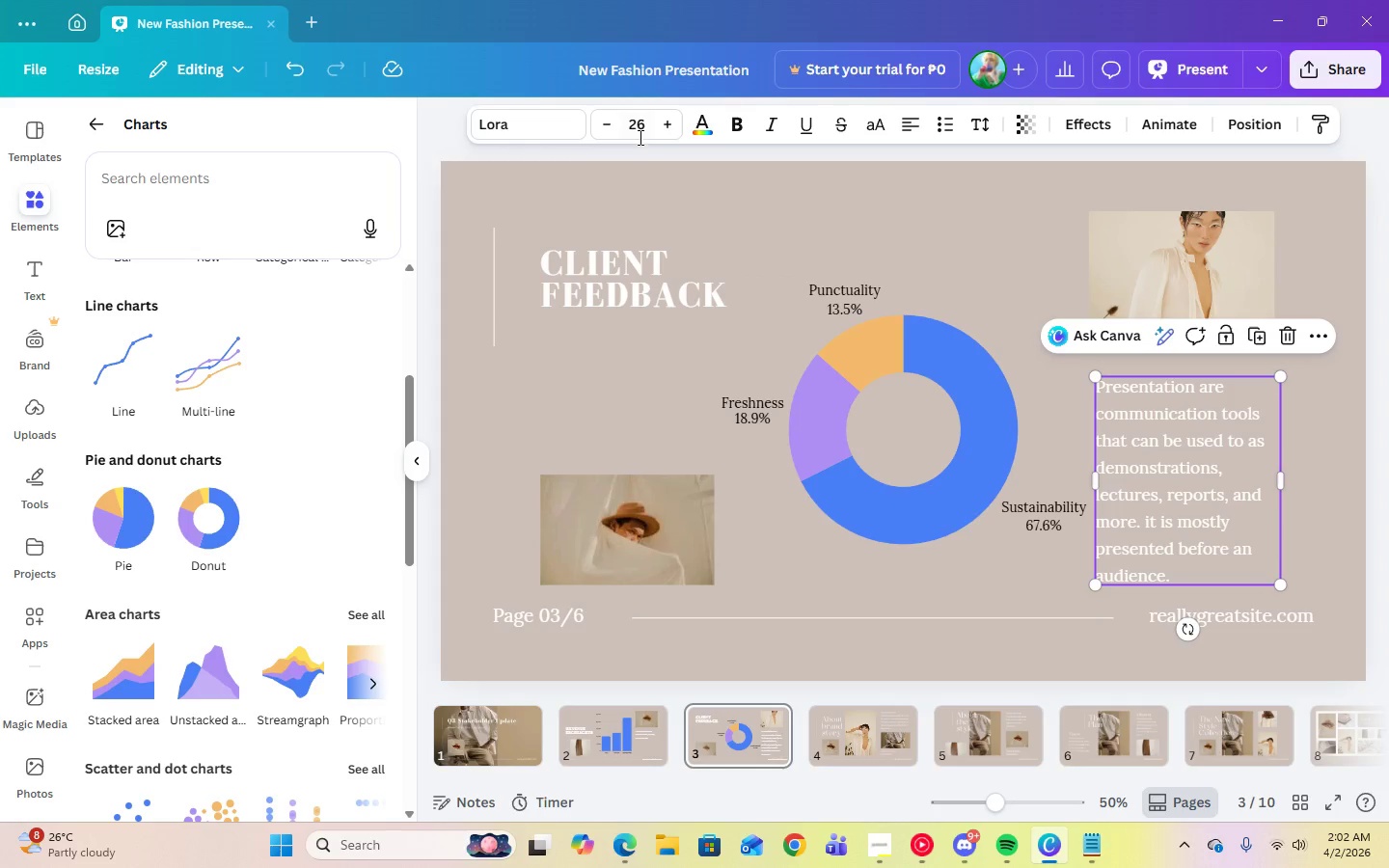 
left_click([646, 135])
 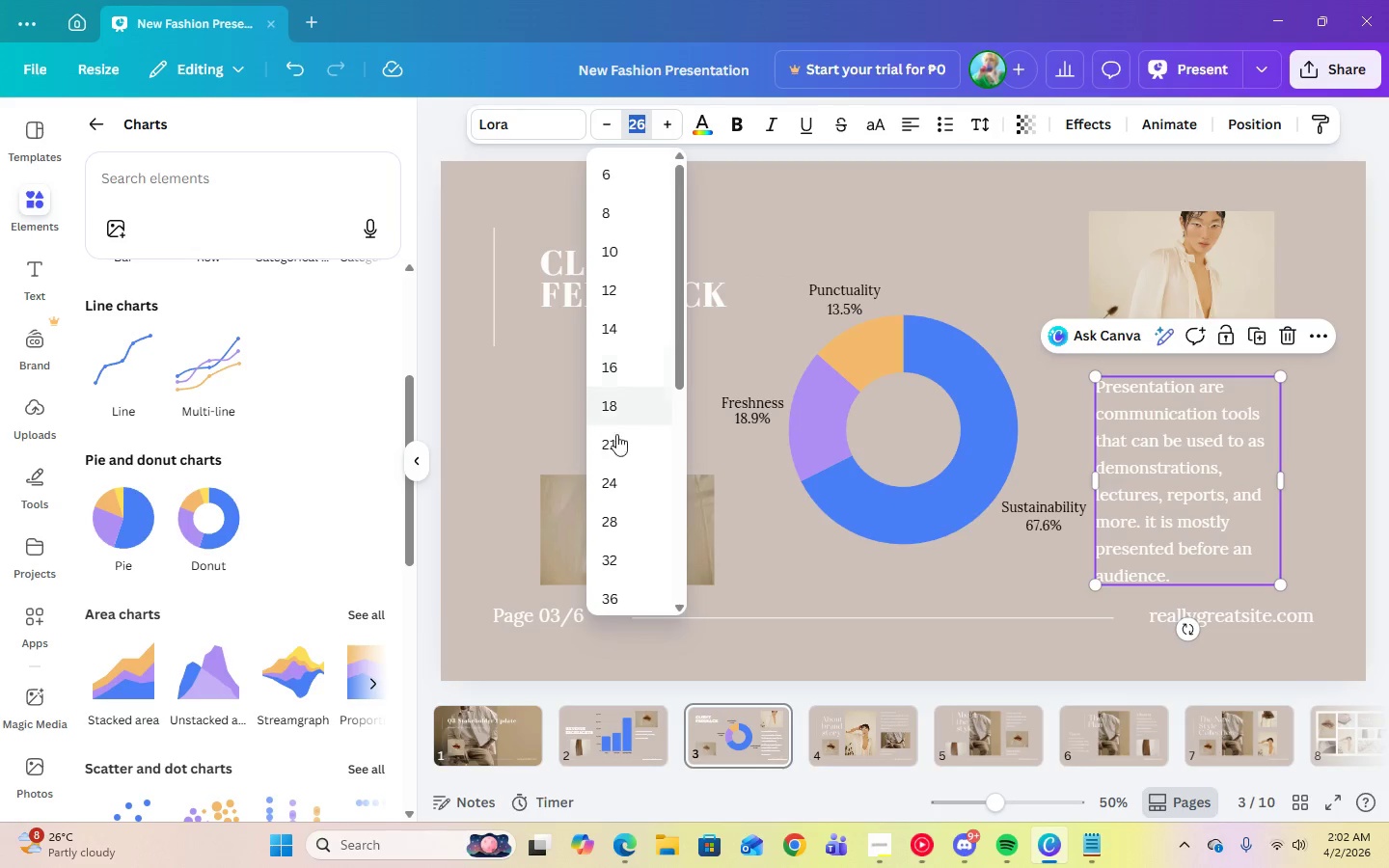 
left_click([617, 443])
 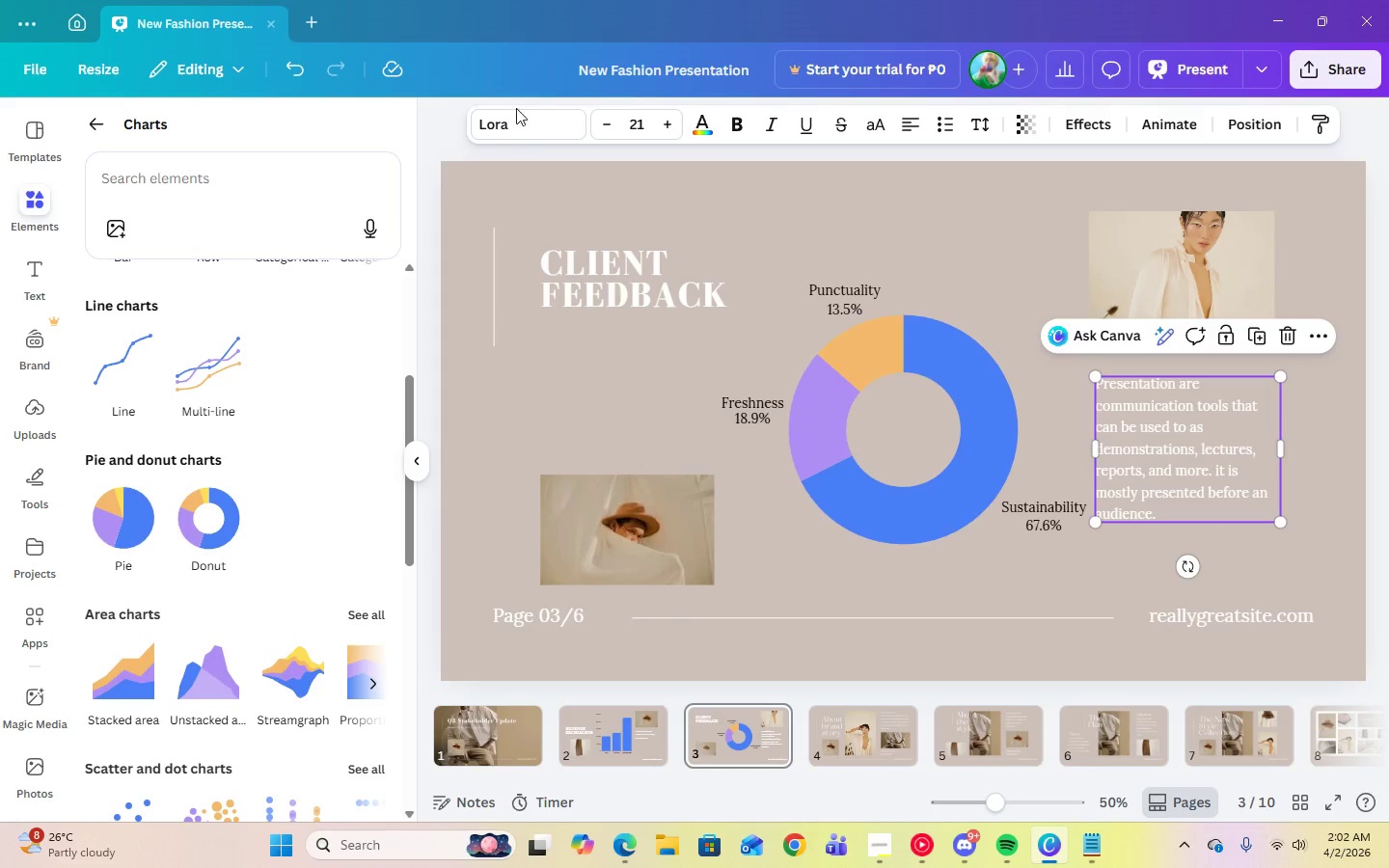 
left_click([513, 127])
 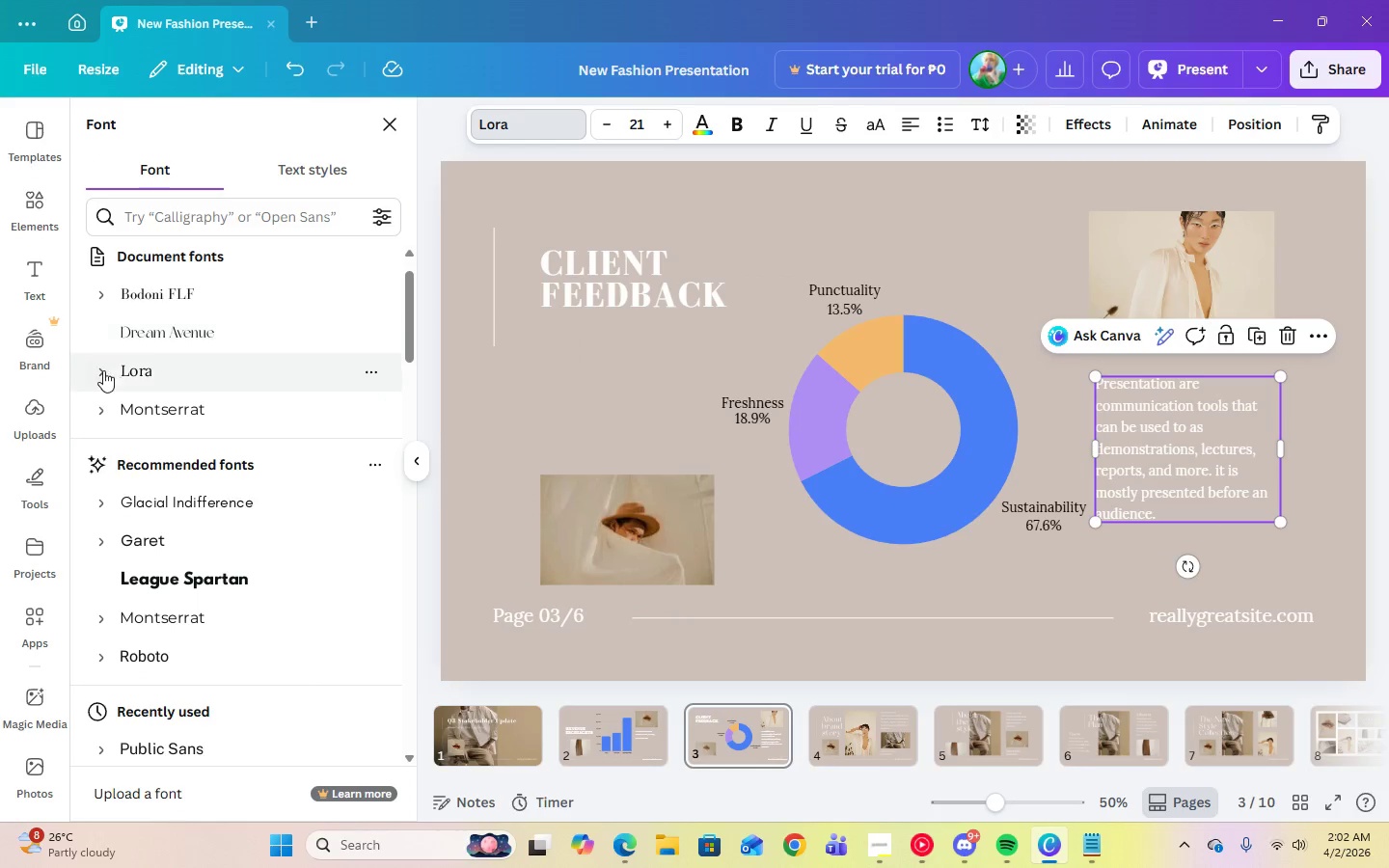 
left_click([101, 406])
 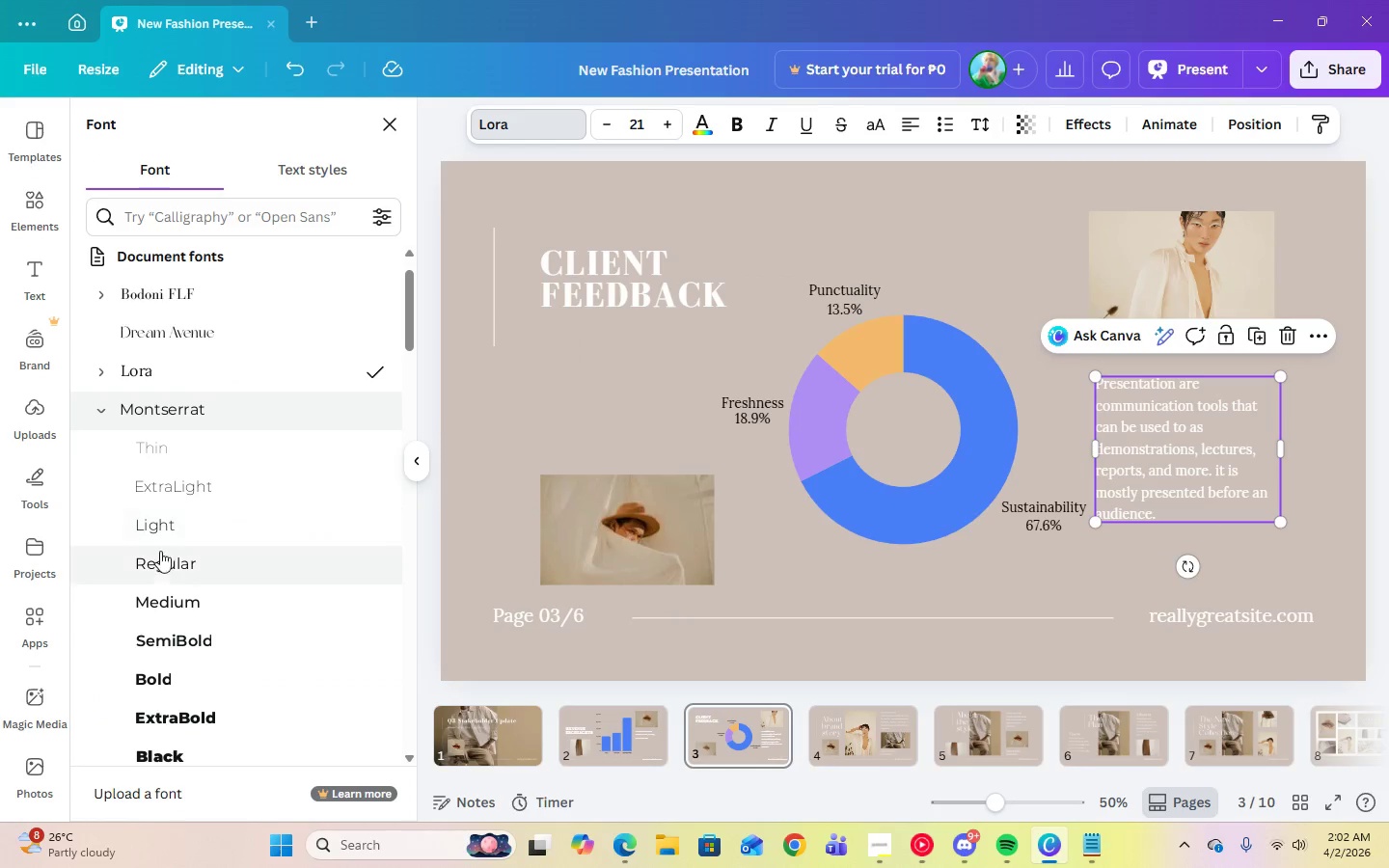 
left_click([160, 568])
 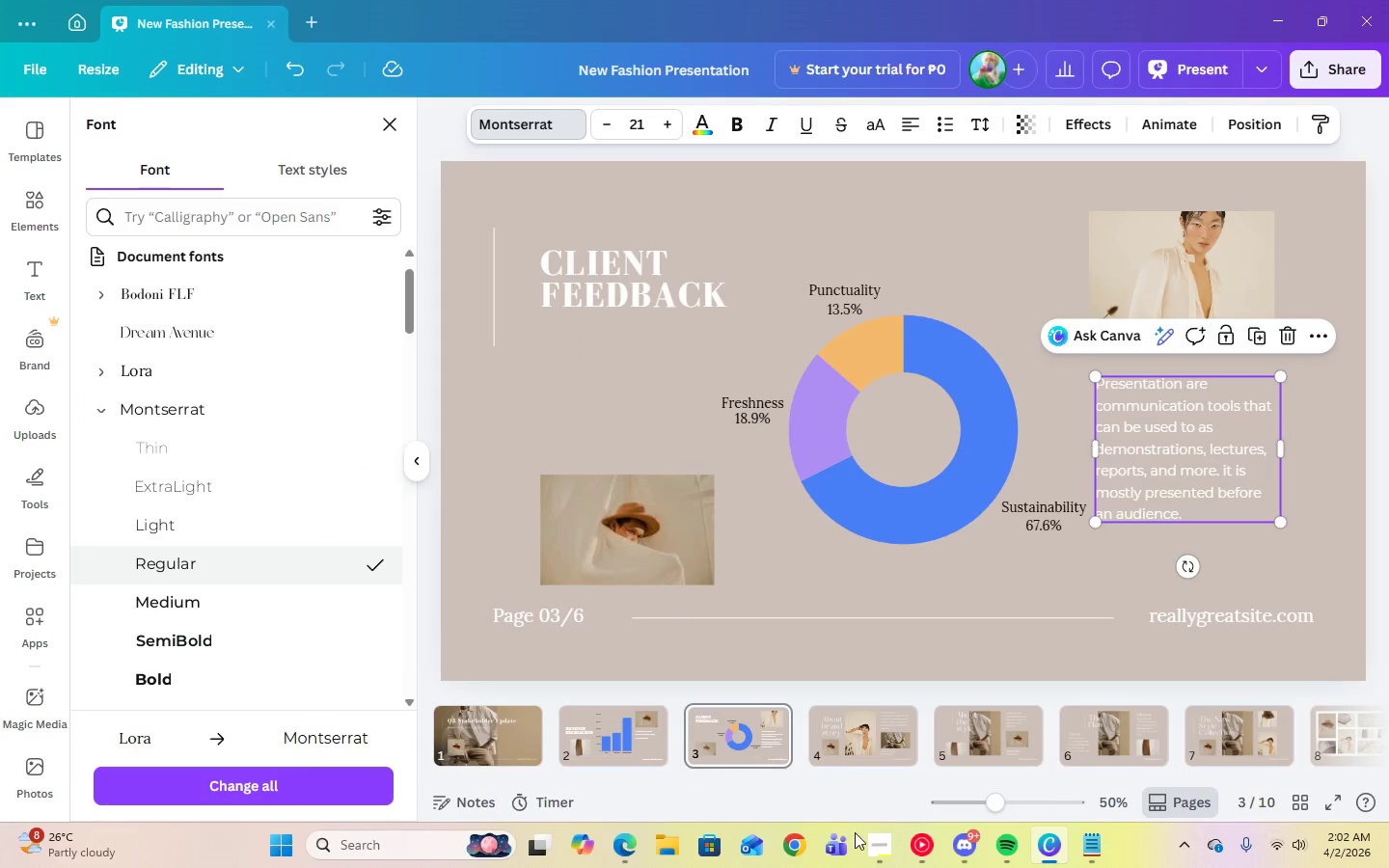 
left_click([873, 845])